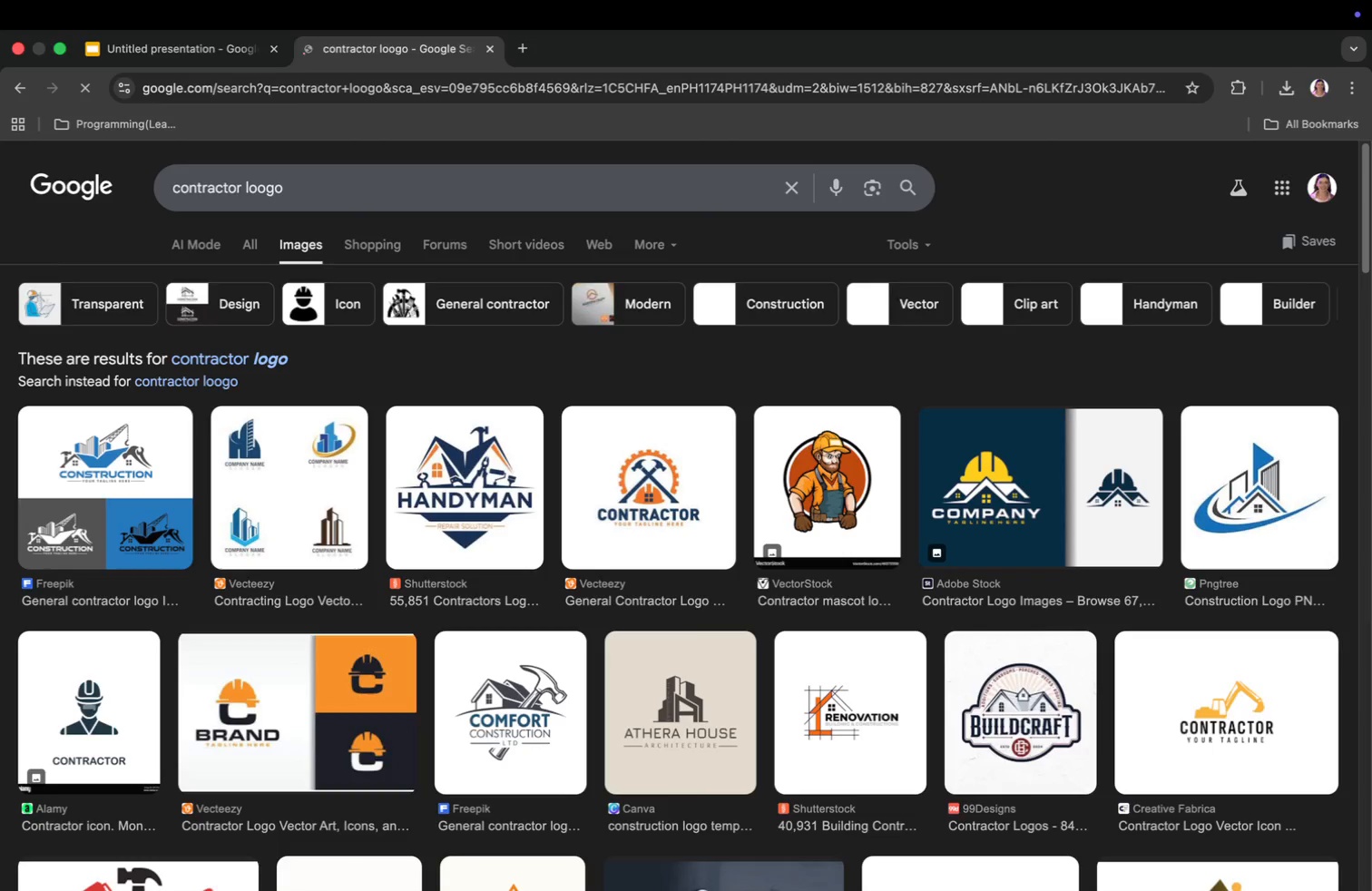 
scroll: coordinate [790, 759], scroll_direction: down, amount: 42.0
 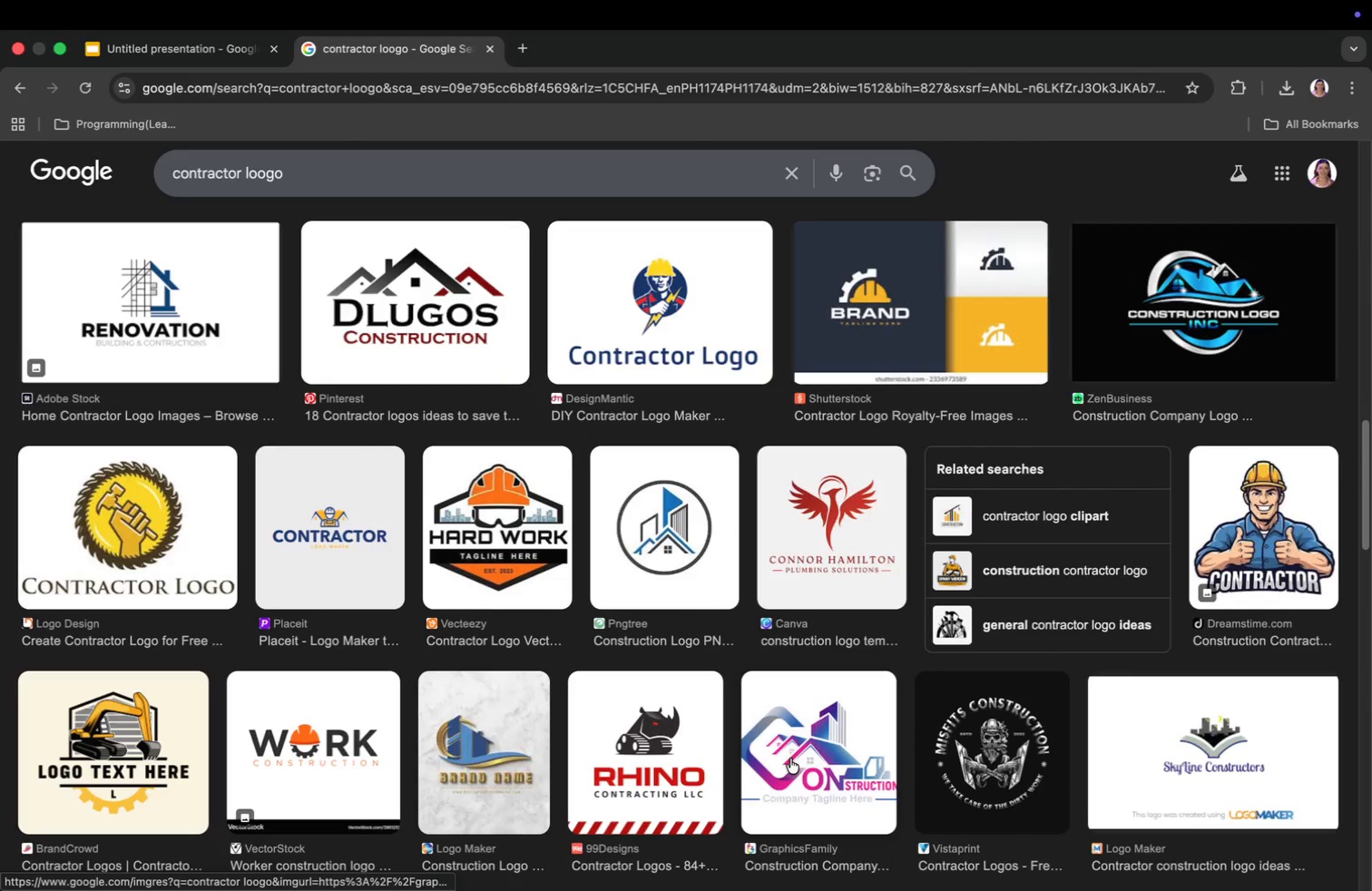 
scroll: coordinate [790, 759], scroll_direction: up, amount: 24.0
 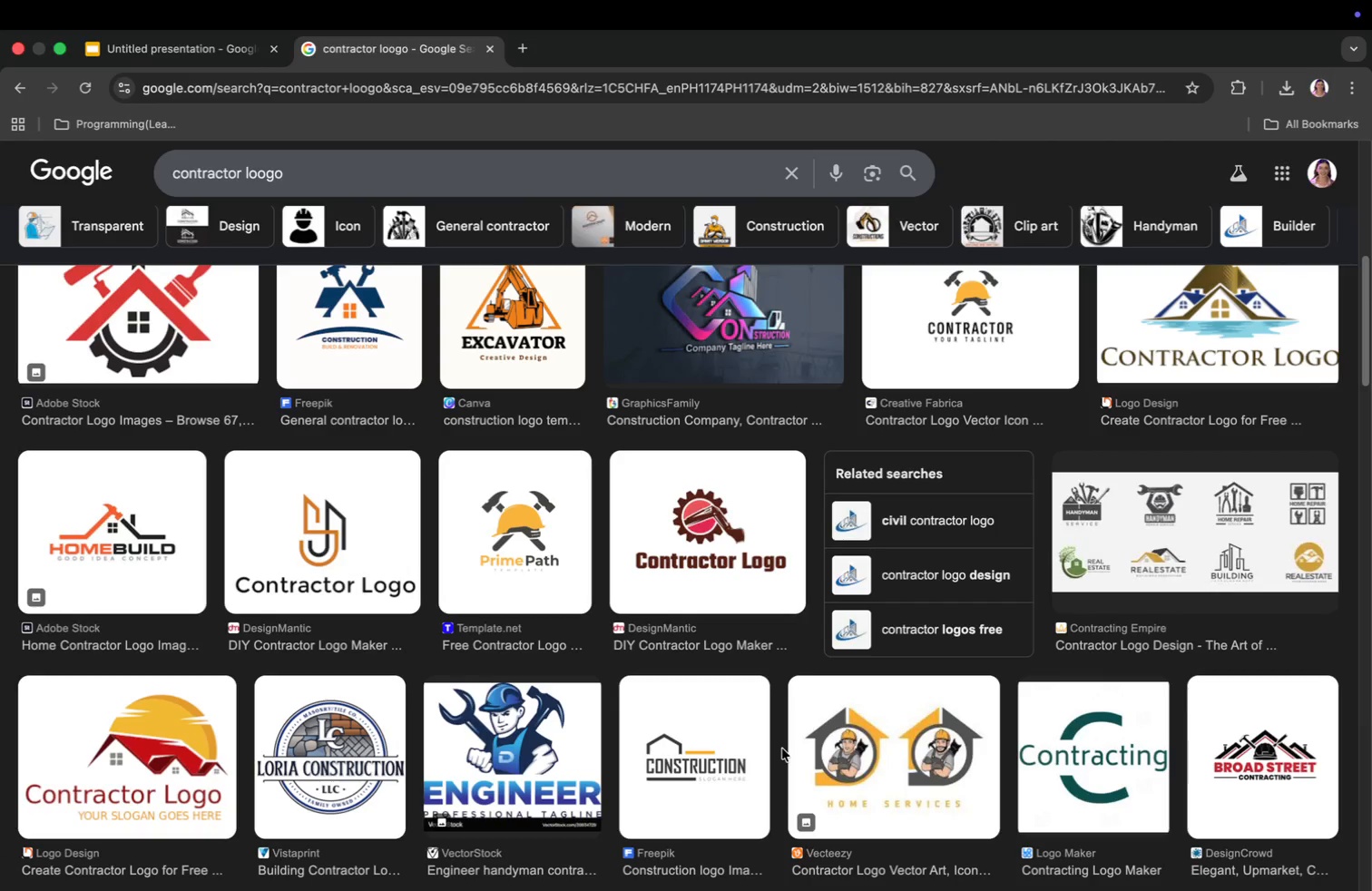 
left_click_drag(start_coordinate=[302, 164], to_coordinate=[169, 174])
 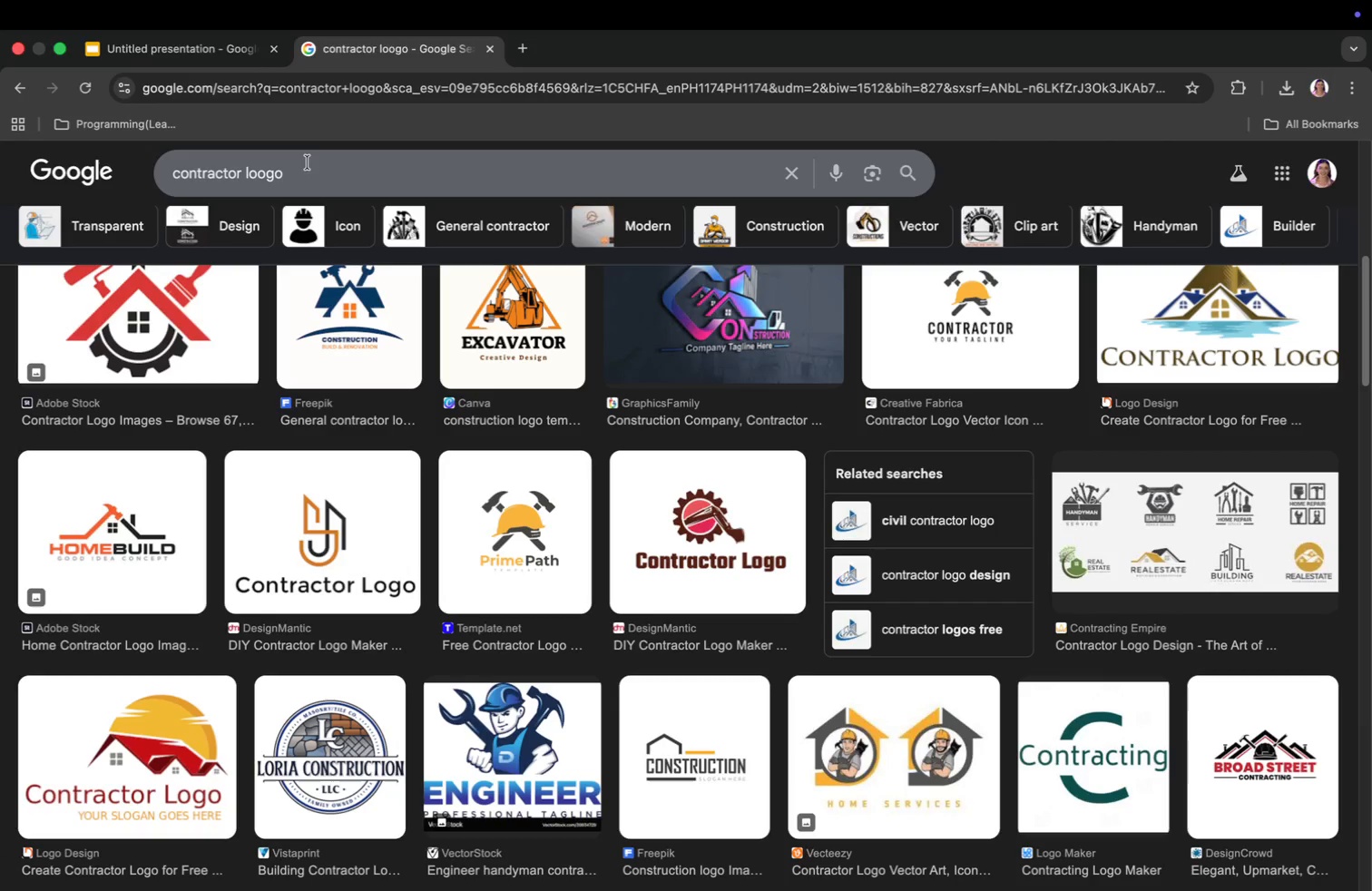 
type(what havey tink use ,)
key(Backspace)
type(make a brade)
key(Backspace)
type(ge)
 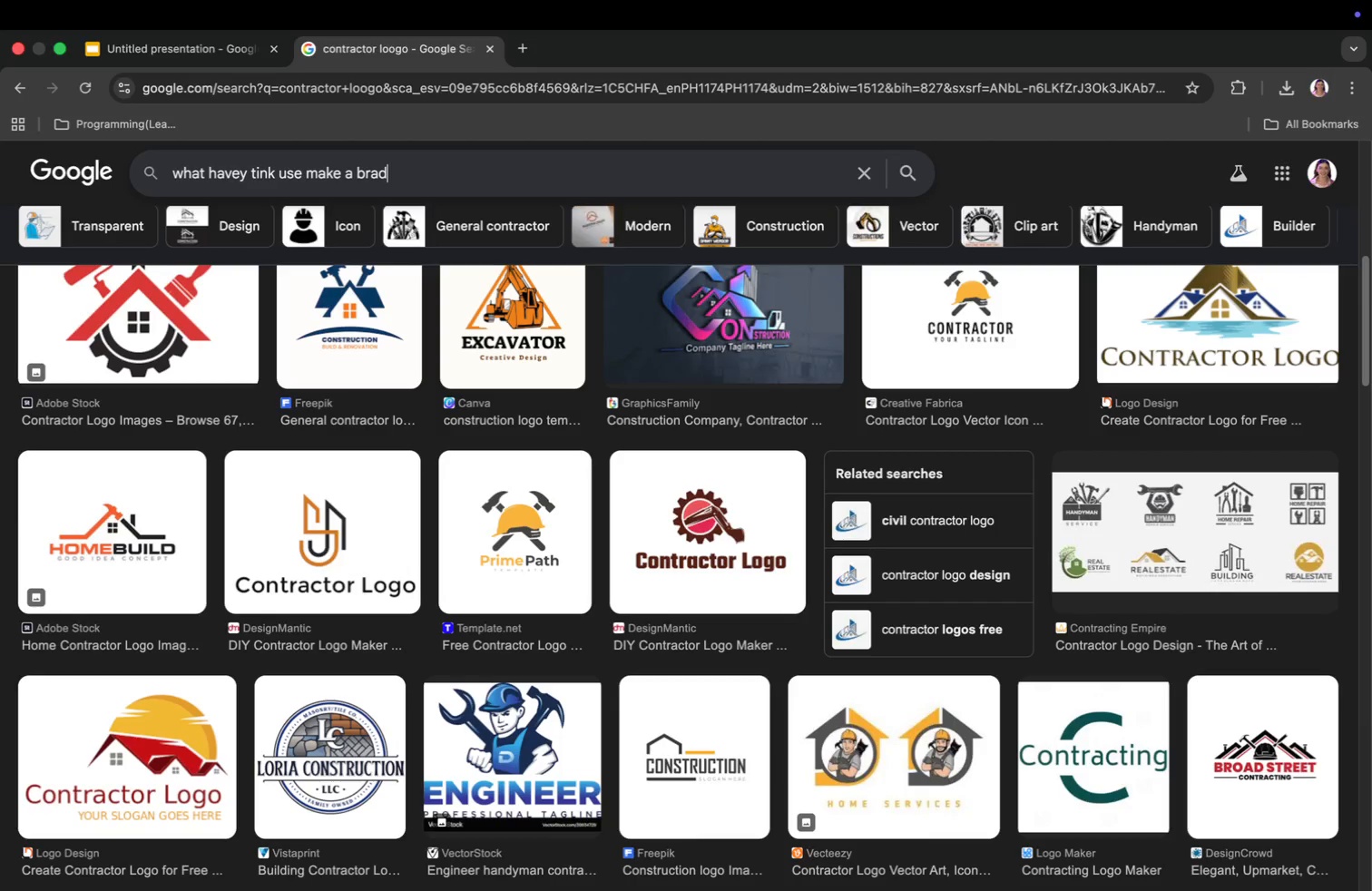 
key(Enter)
 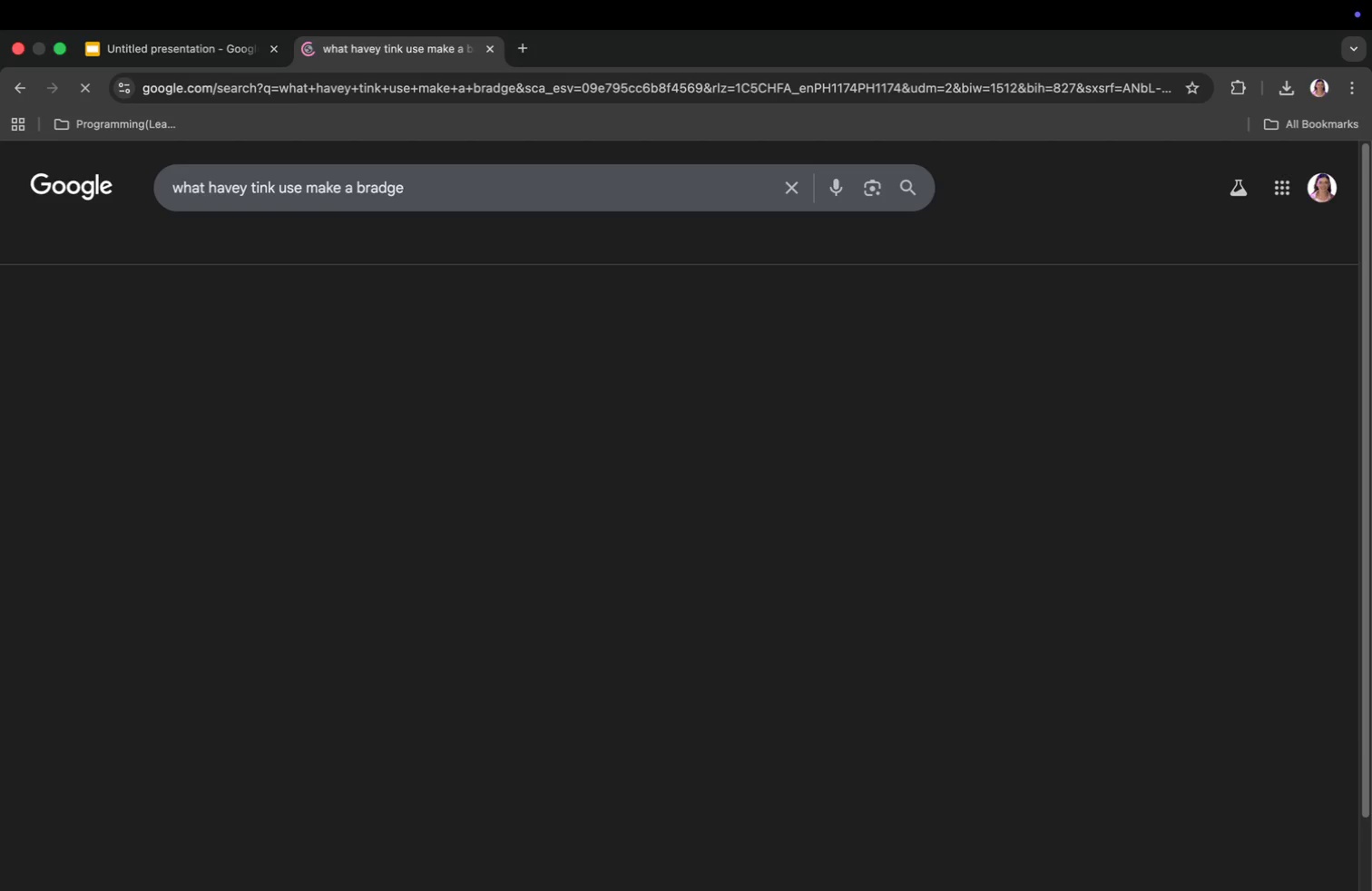 
scroll: coordinate [959, 675], scroll_direction: down, amount: 36.0
 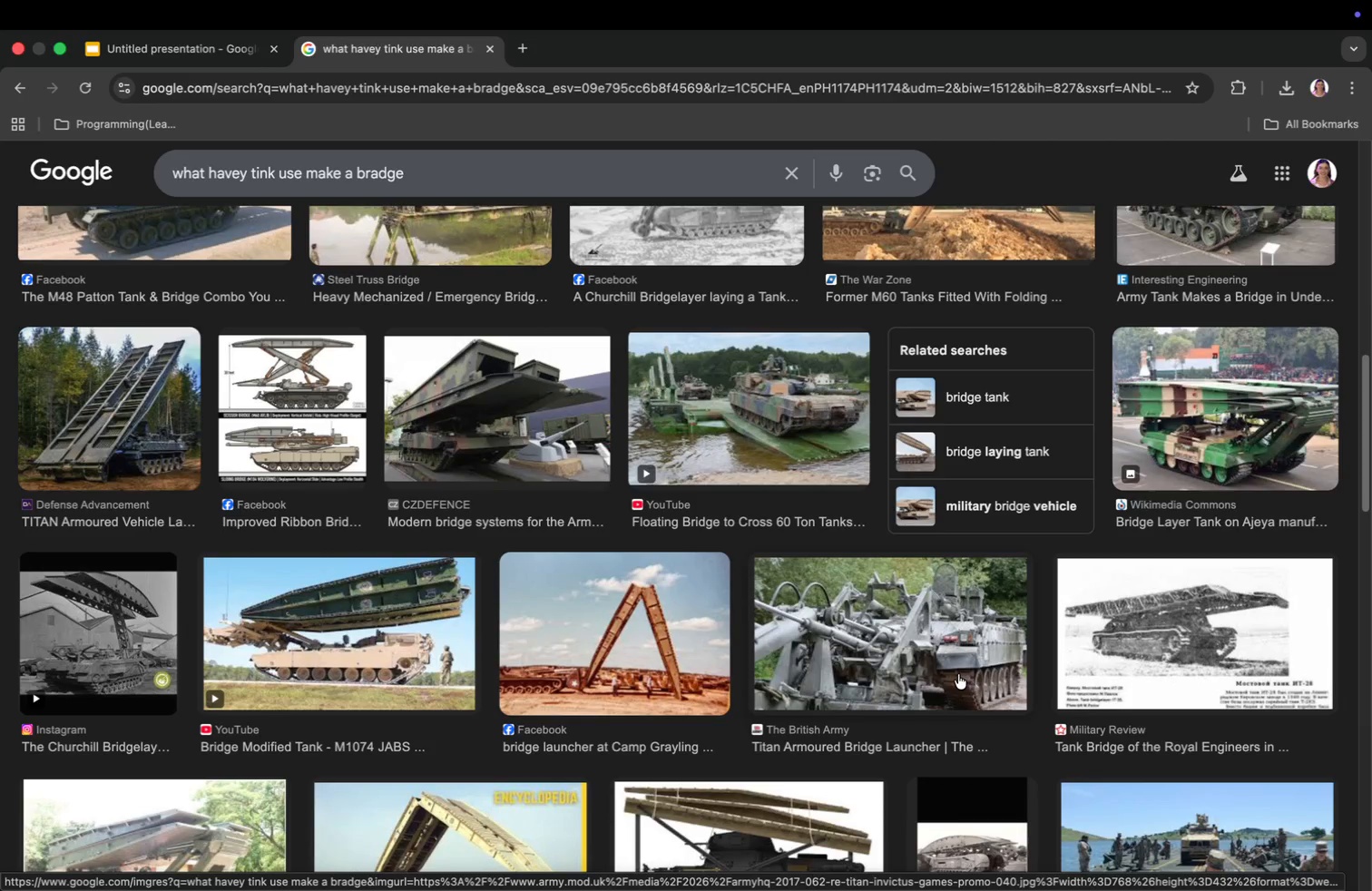 
left_click_drag(start_coordinate=[407, 173], to_coordinate=[328, 168])
 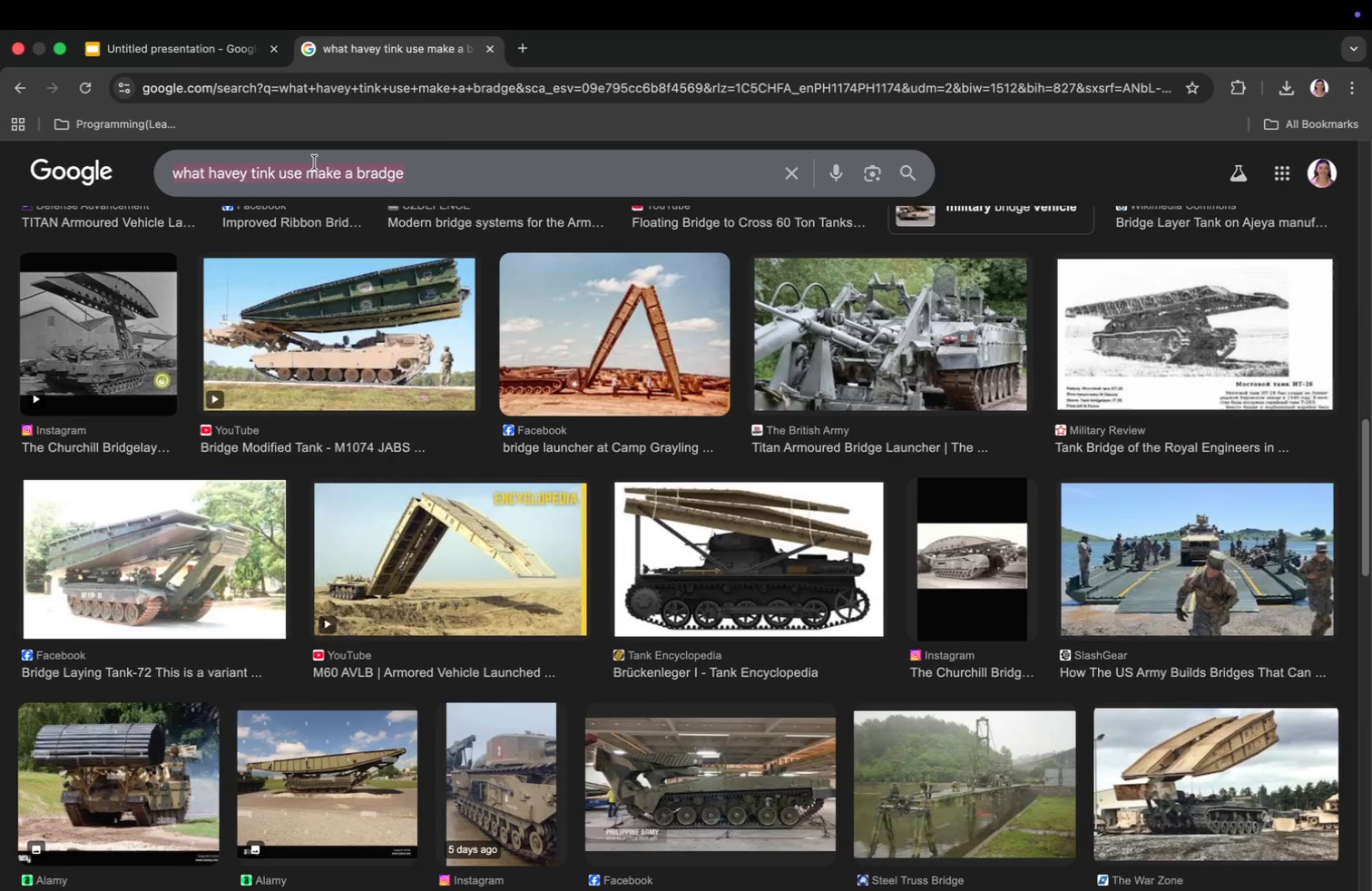 
left_click([348, 172])
 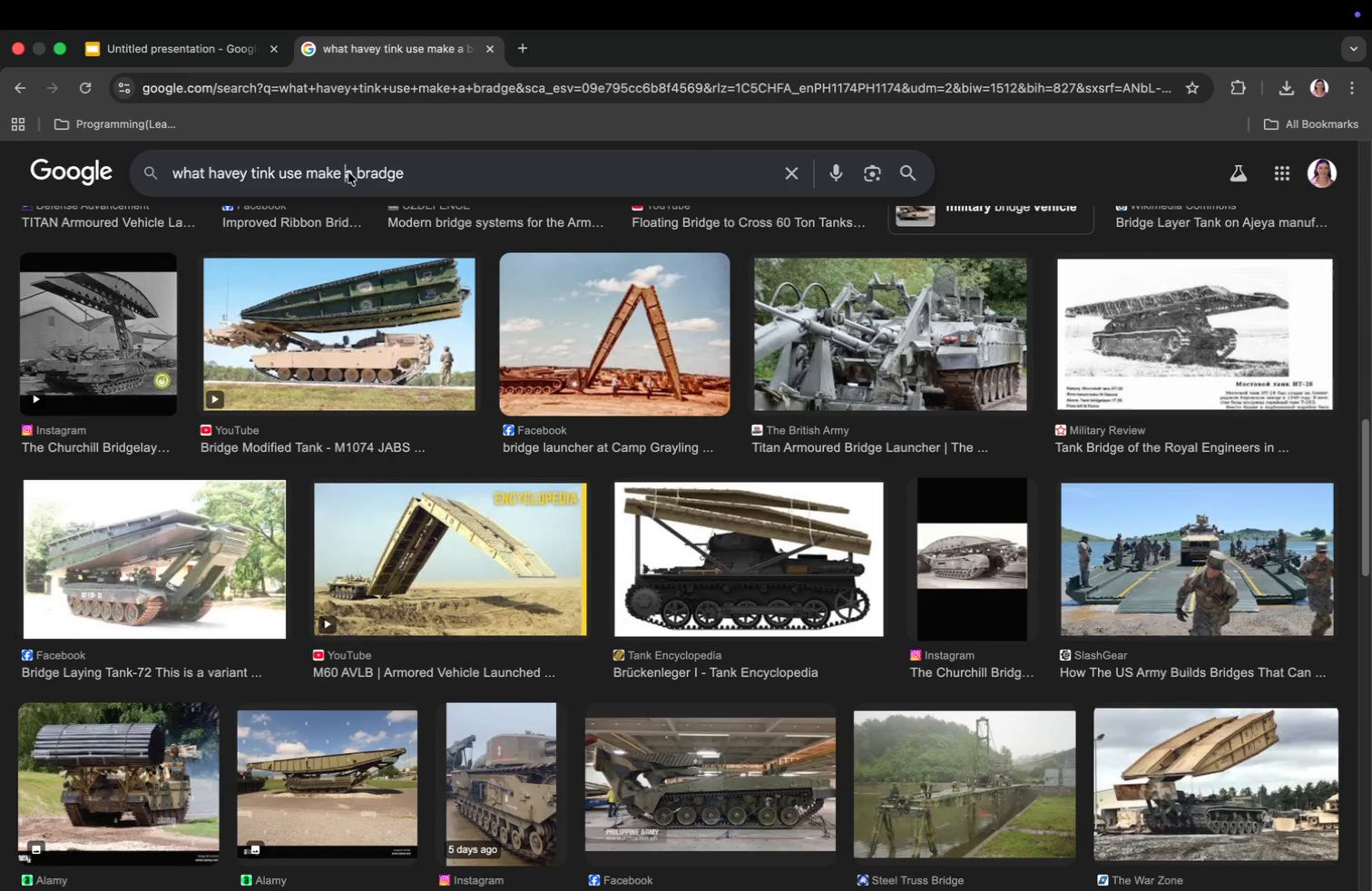 
left_click_drag(start_coordinate=[353, 170], to_coordinate=[429, 185])
 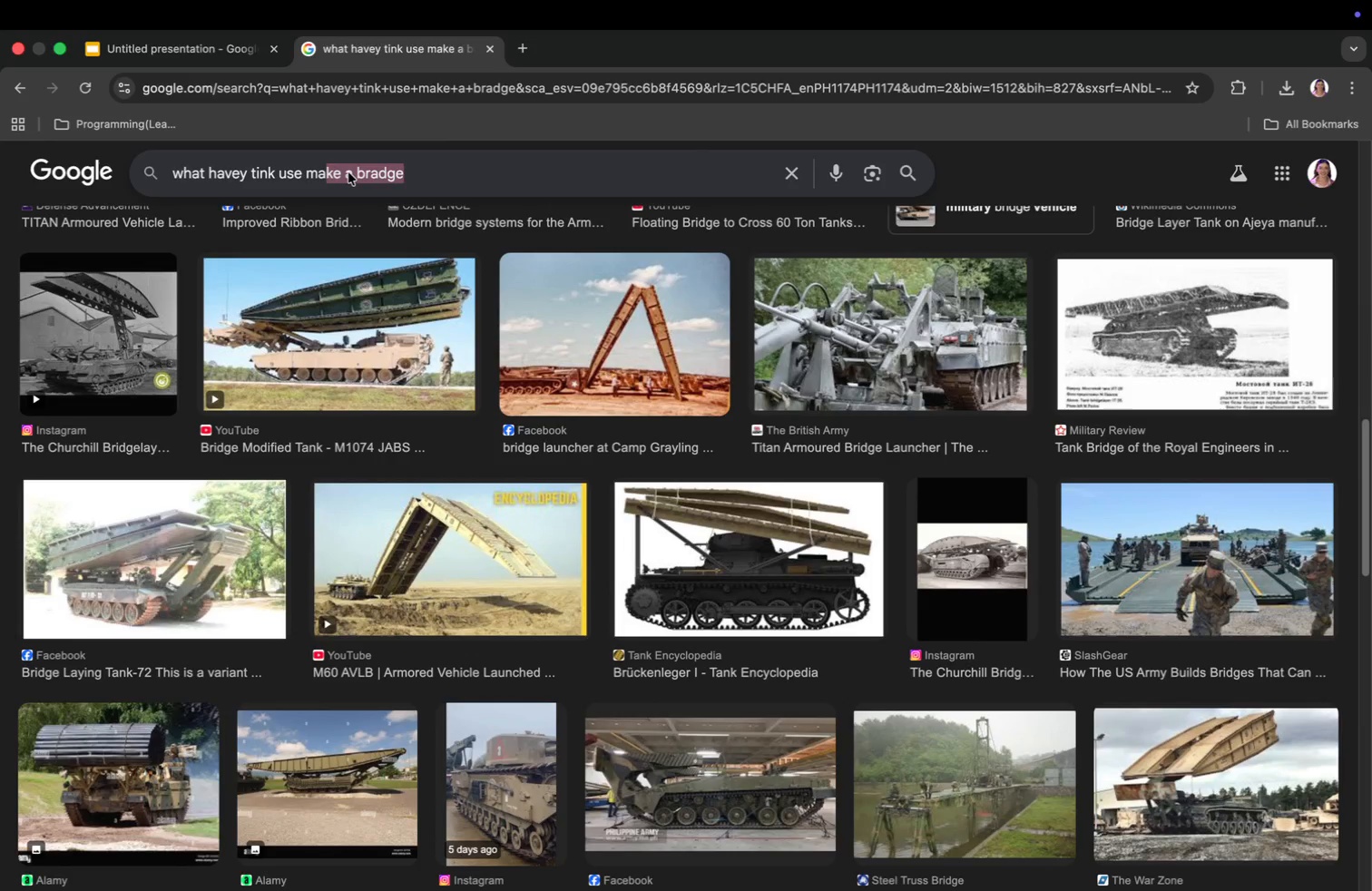 
type(building)
 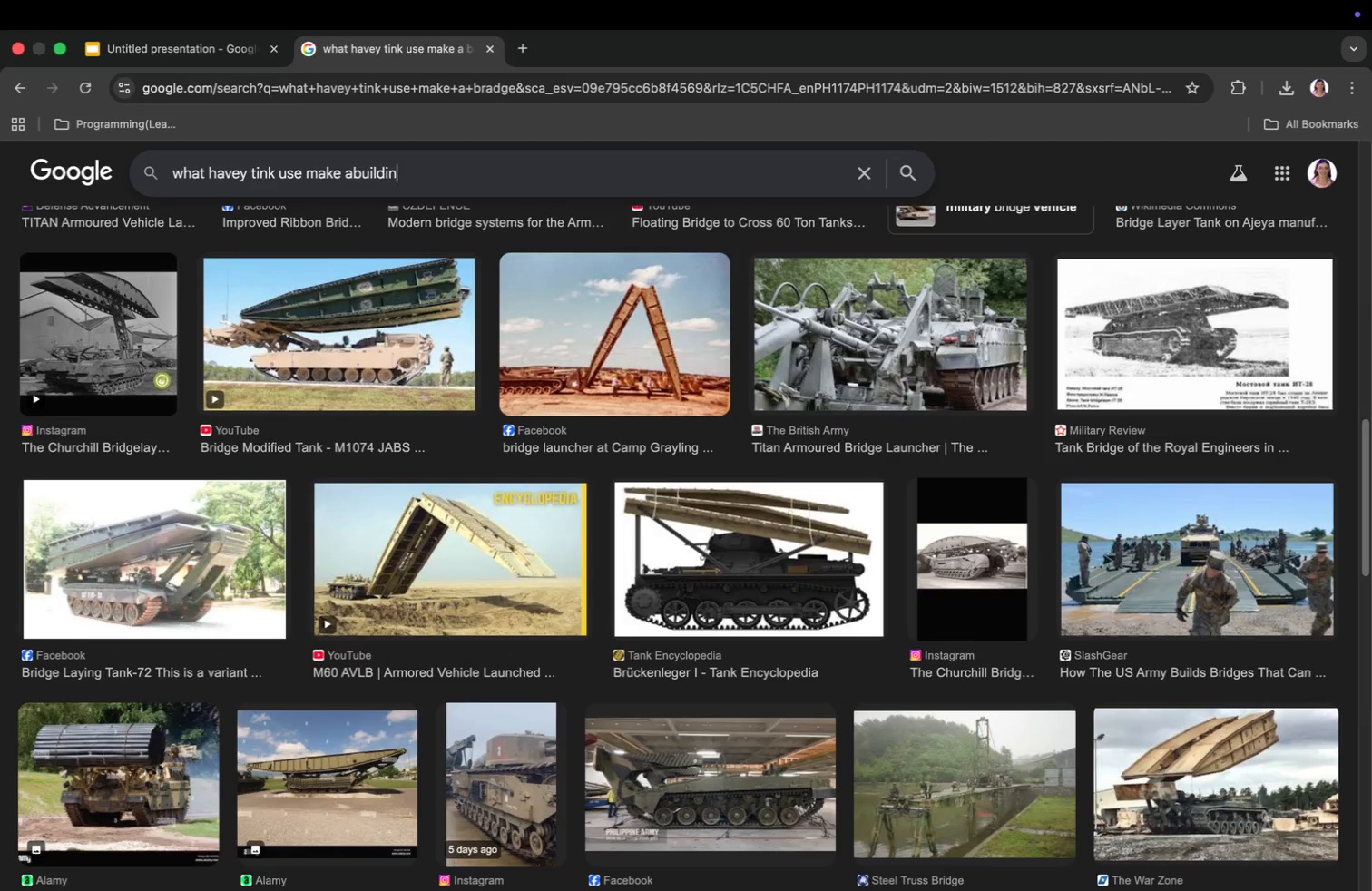 
key(Enter)
 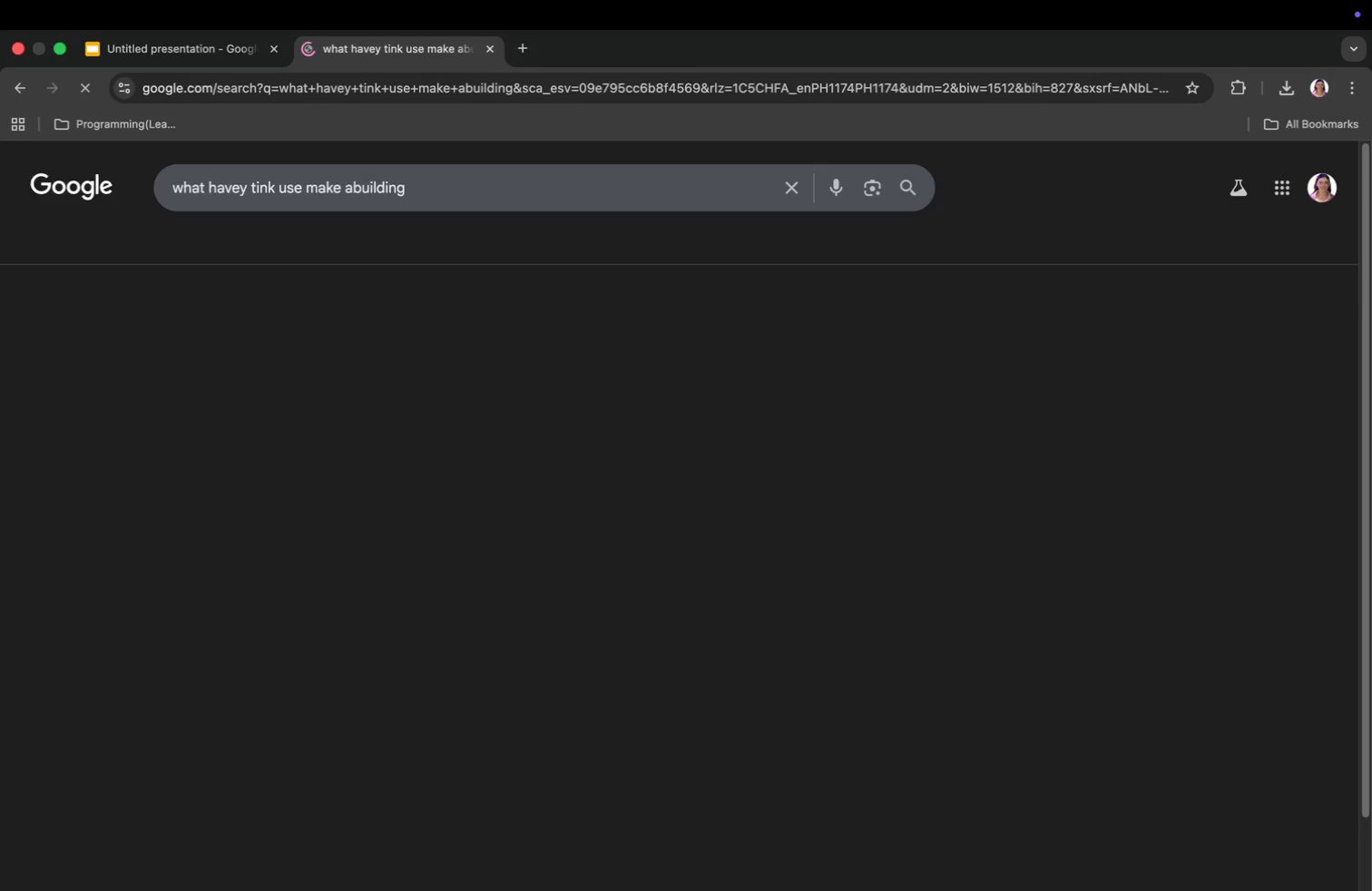 
scroll: coordinate [822, 634], scroll_direction: down, amount: 15.0
 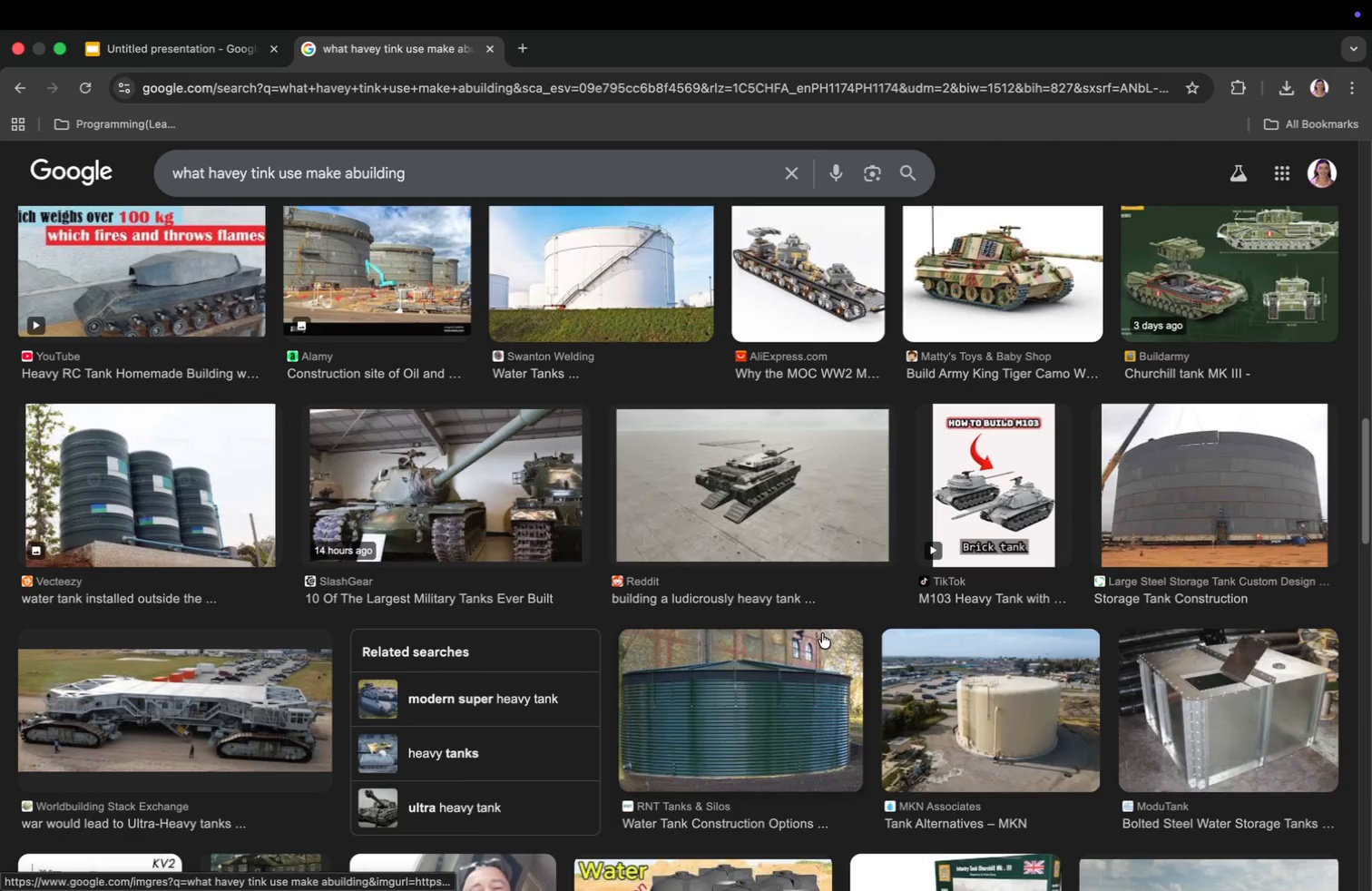 
left_click([281, 171])
 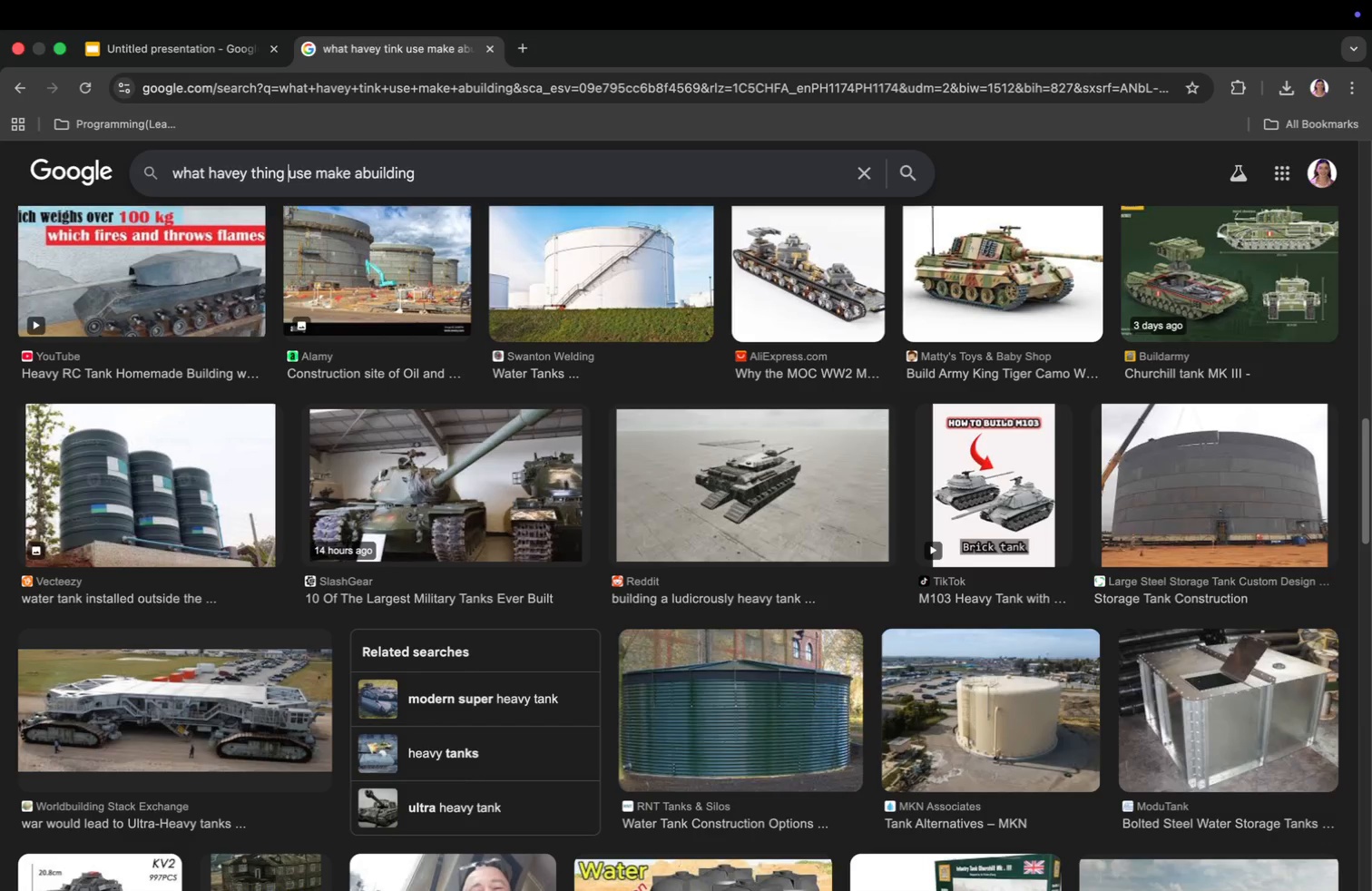 
key(Backspace)
key(Backspace)
key(Backspace)
key(Backspace)
type(hing )
 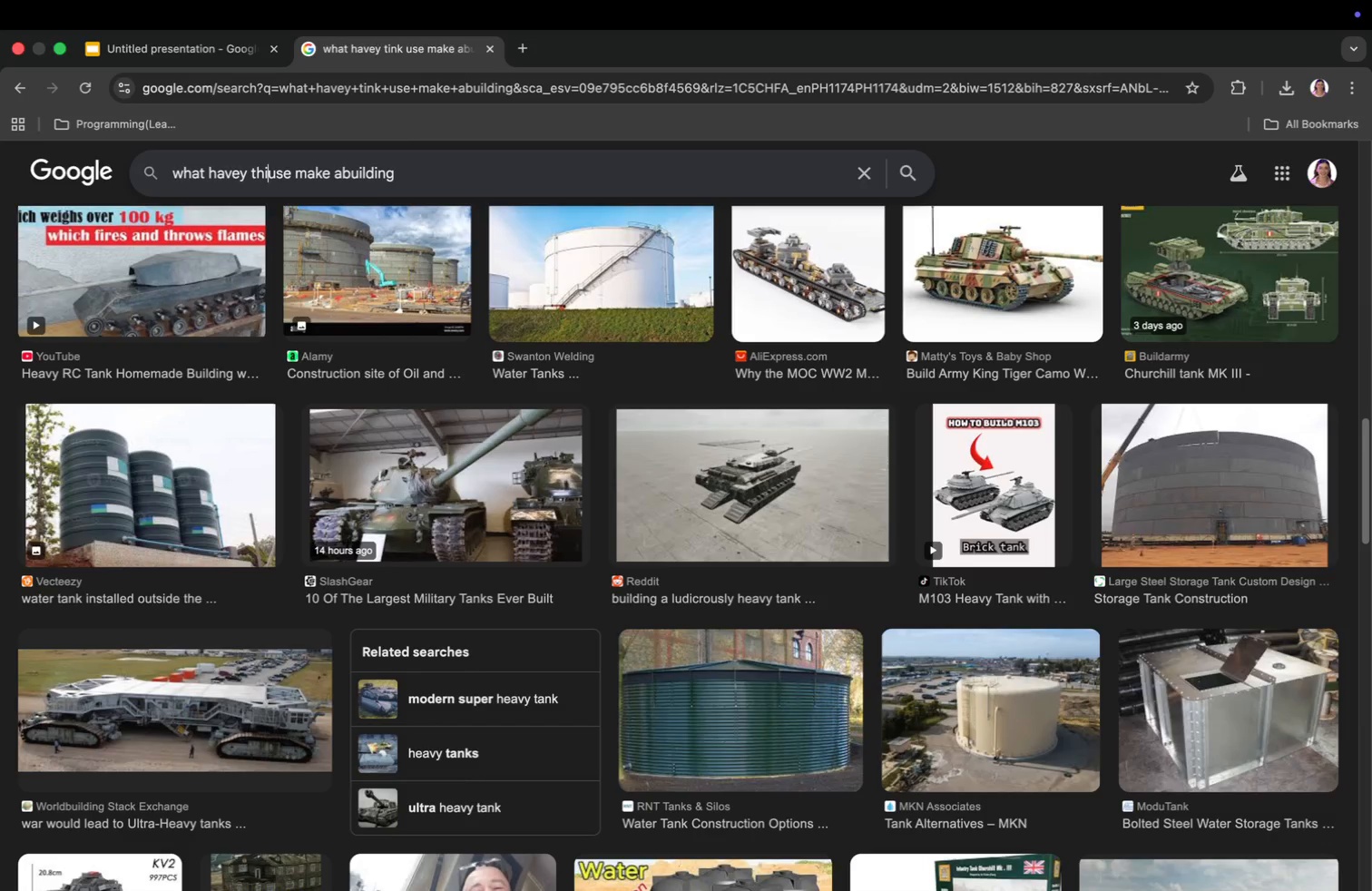 
key(Enter)
 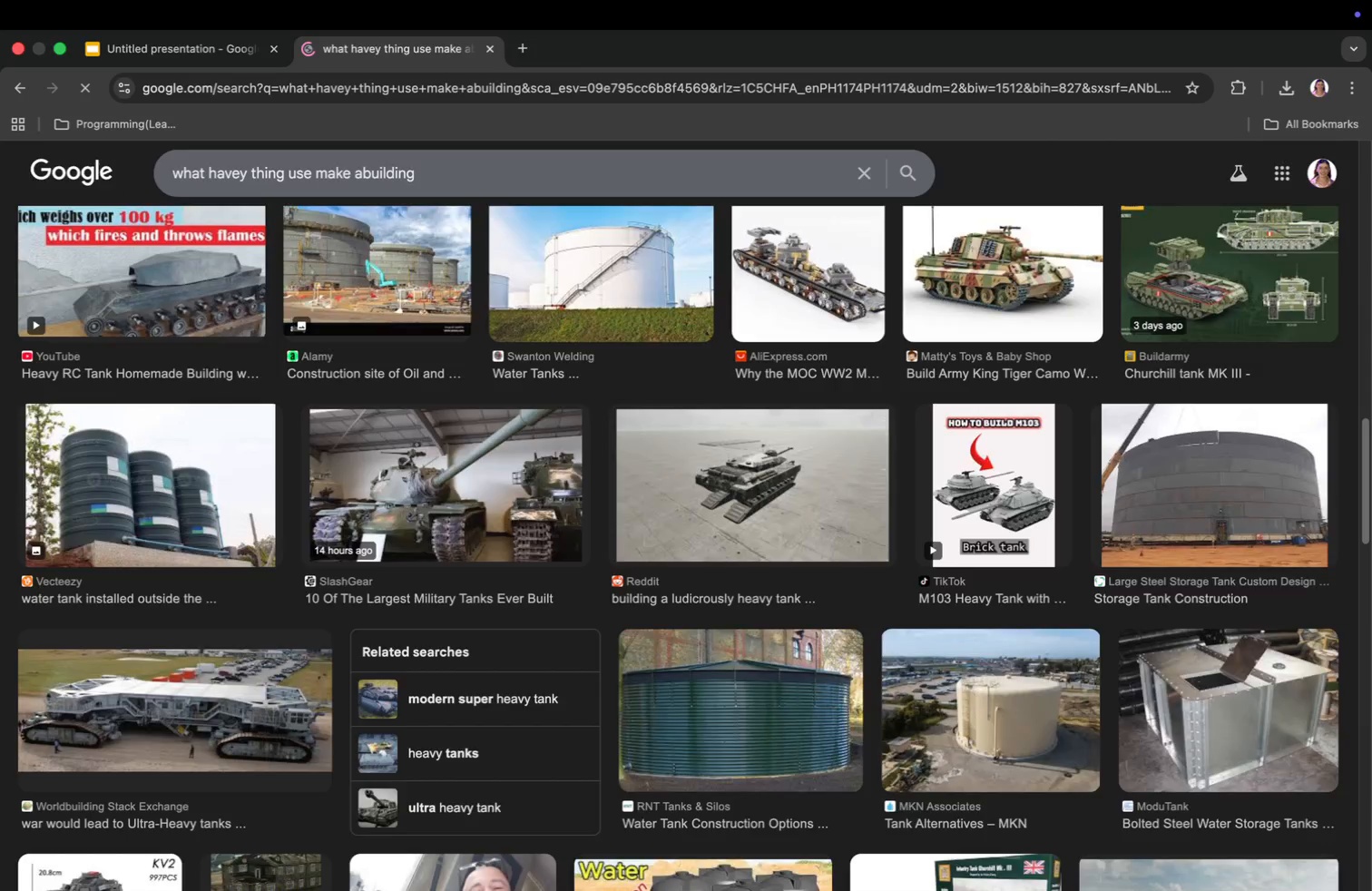 
scroll: coordinate [680, 602], scroll_direction: down, amount: 16.0
 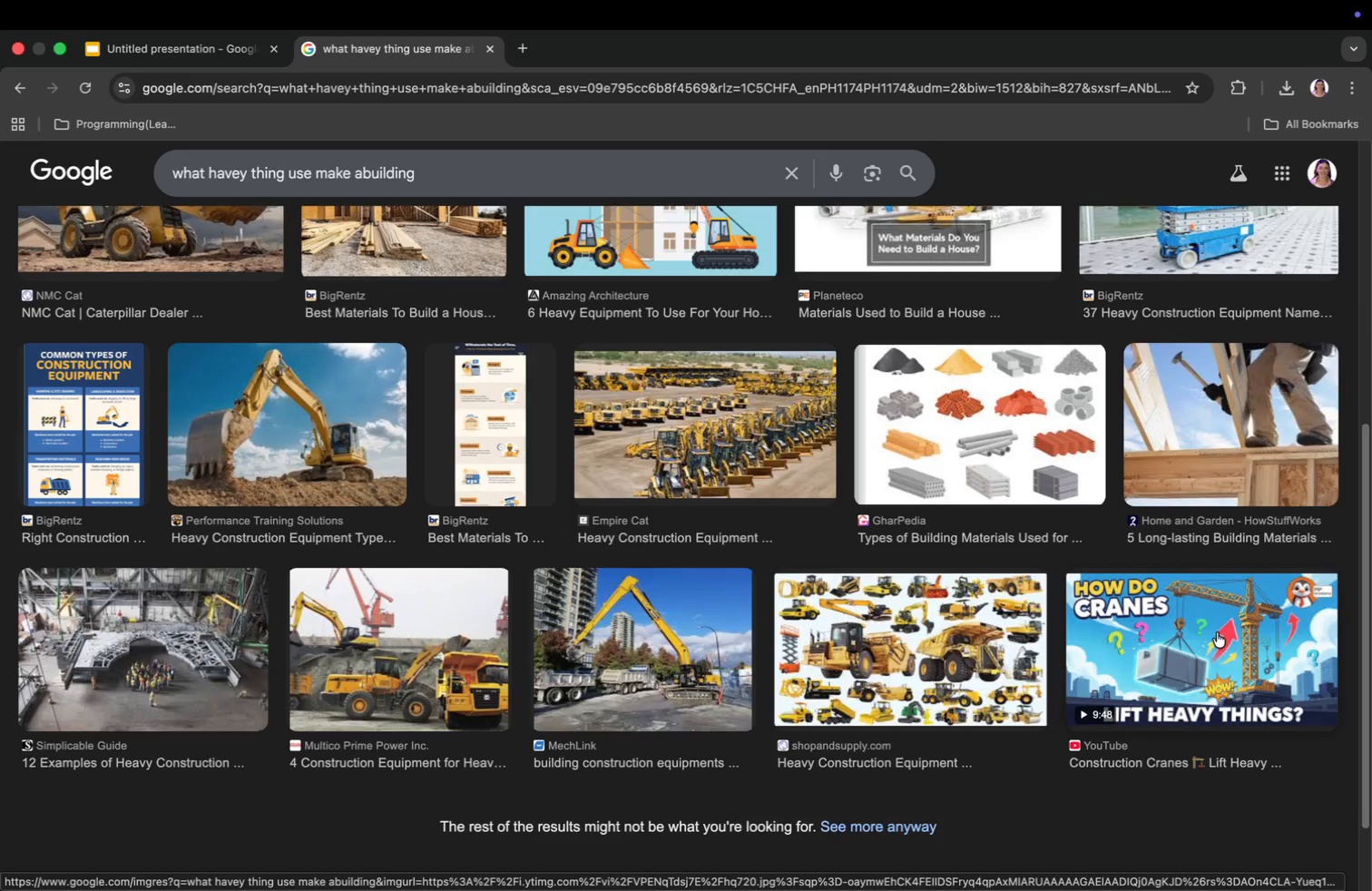 
left_click([1217, 632])
 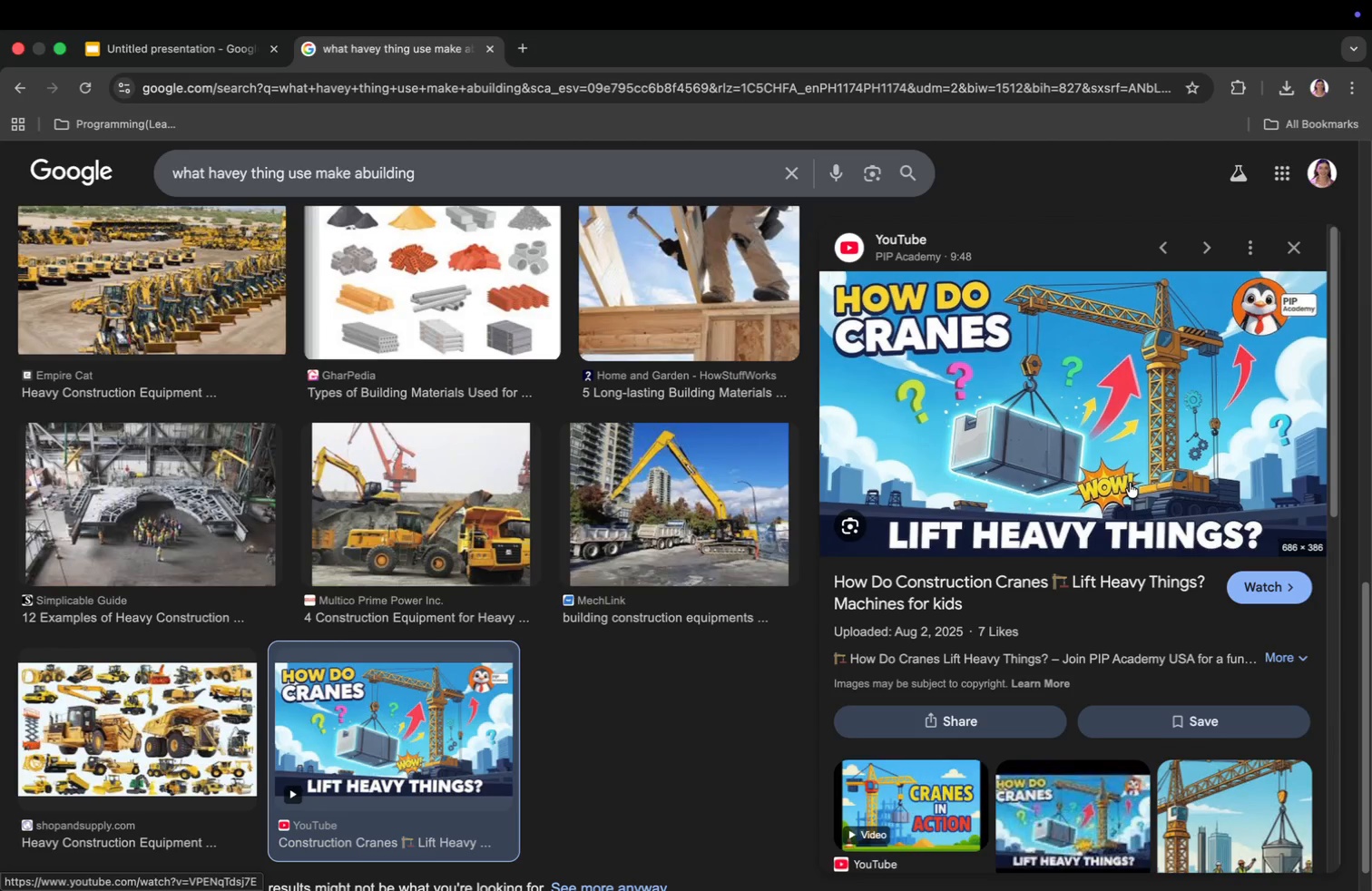 
wait(11.92)
 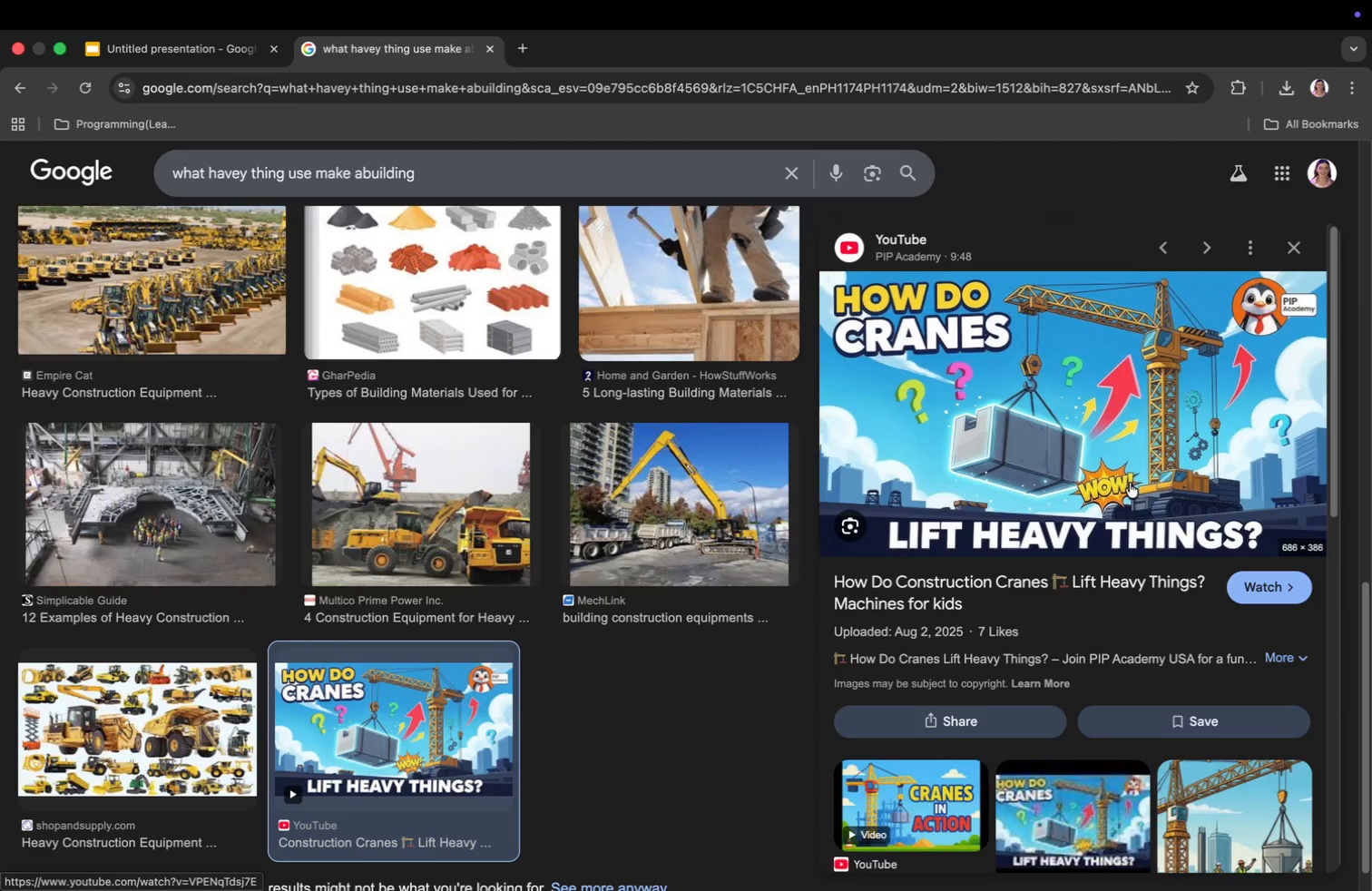 
mouse_move([786, 138])
 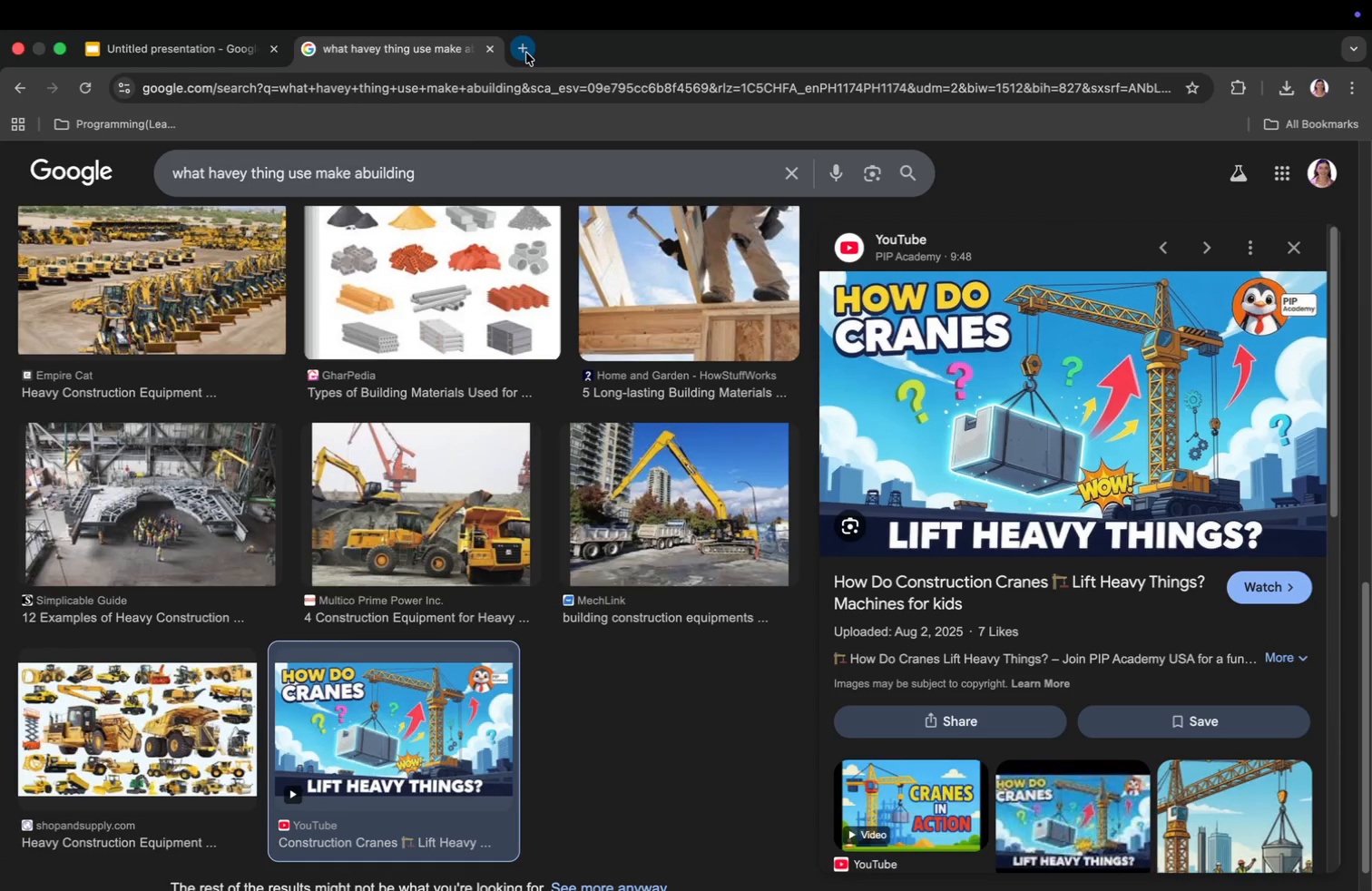 
key(Meta+CommandLeft)
 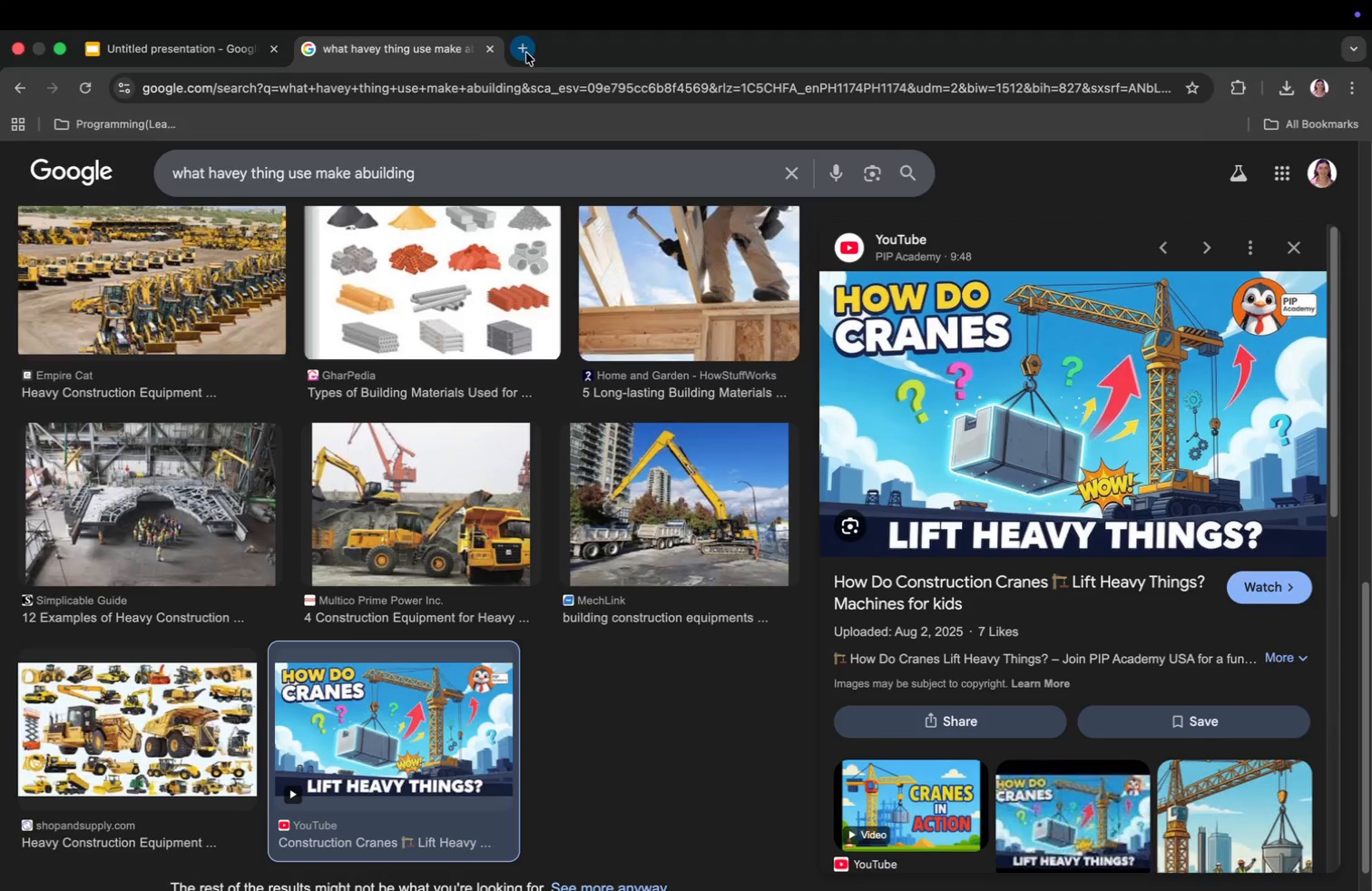 
key(Meta+Tab)